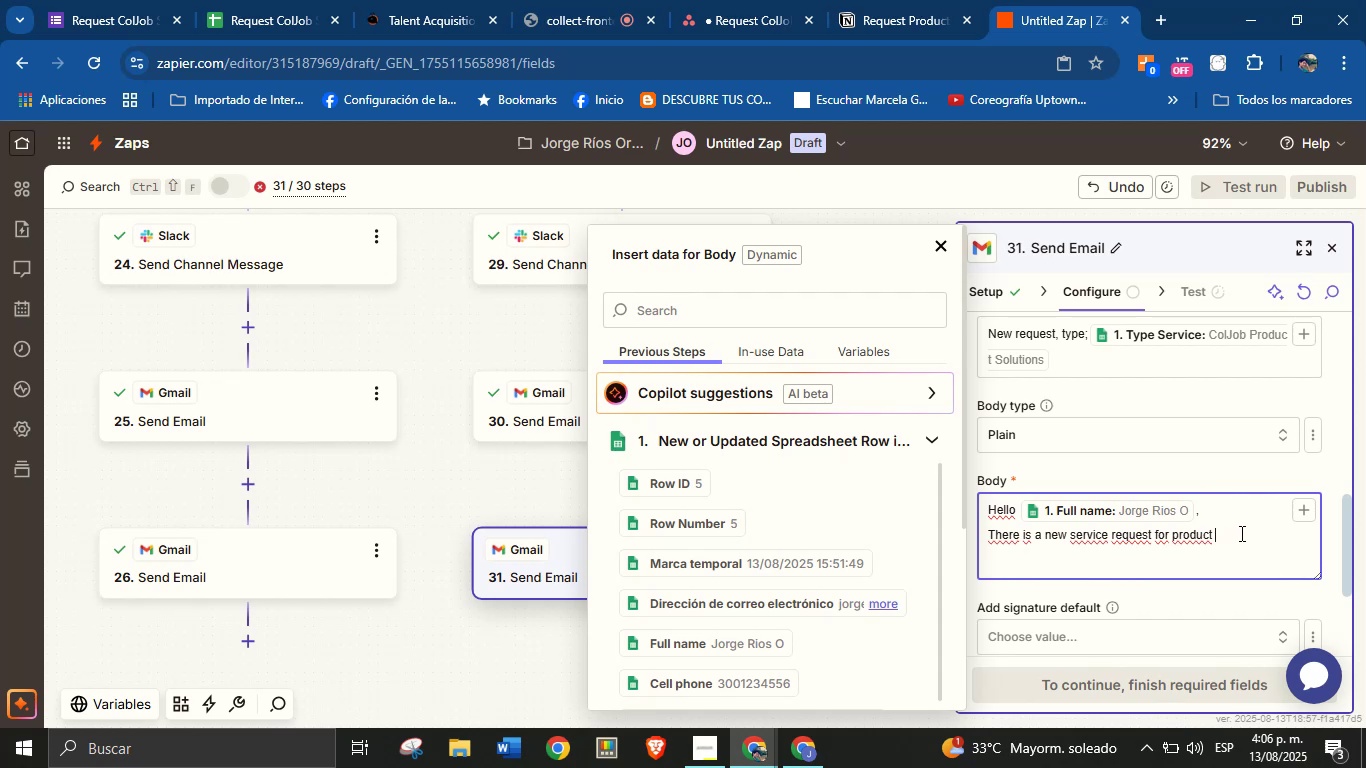 
wait(8.87)
 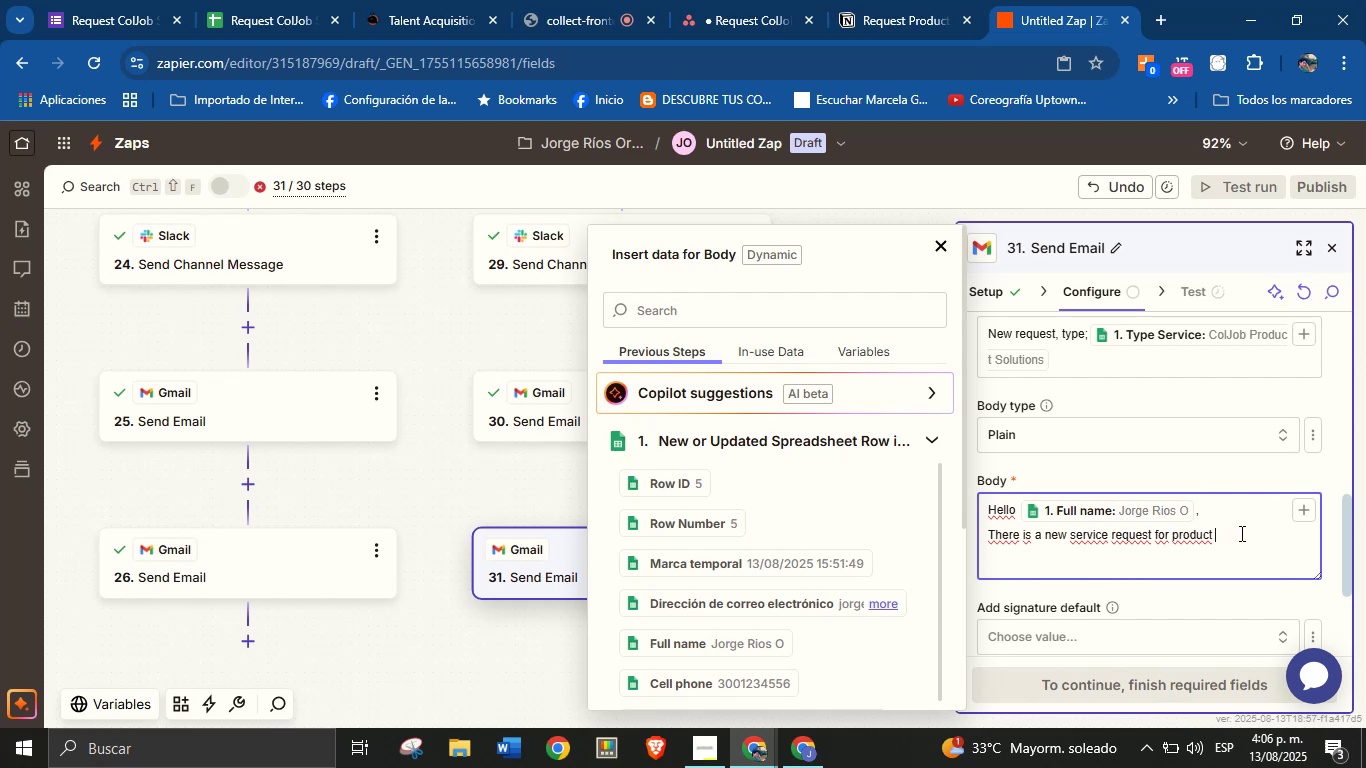 
type(in the )
 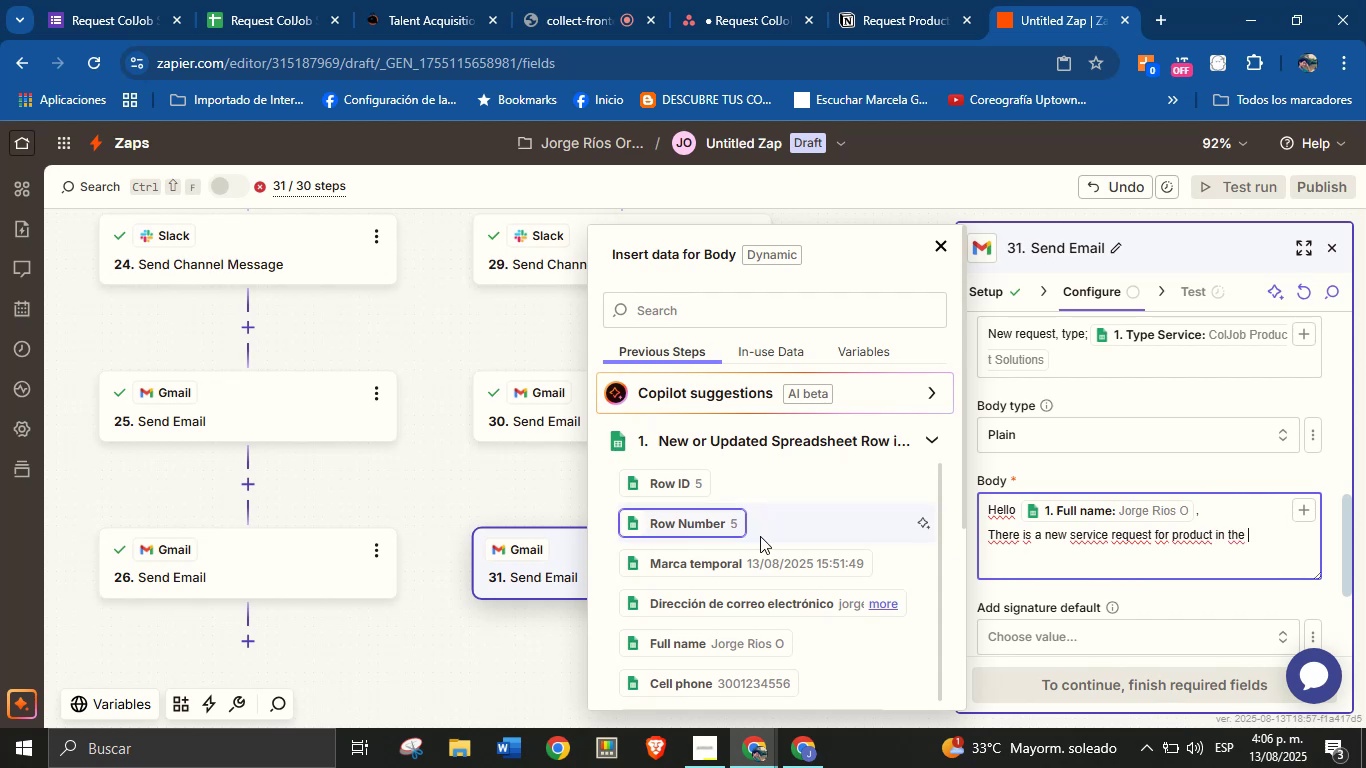 
scroll: coordinate [754, 647], scroll_direction: none, amount: 0.0
 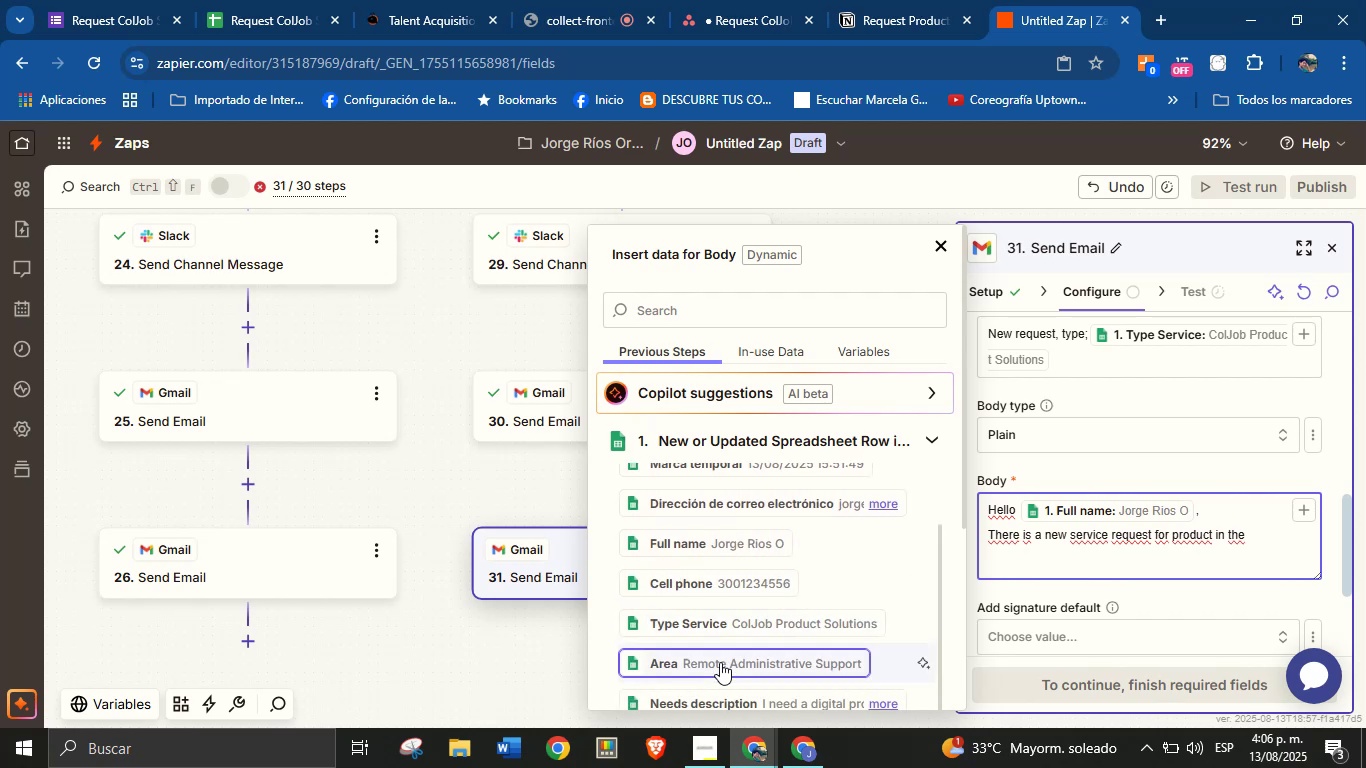 
left_click([731, 664])
 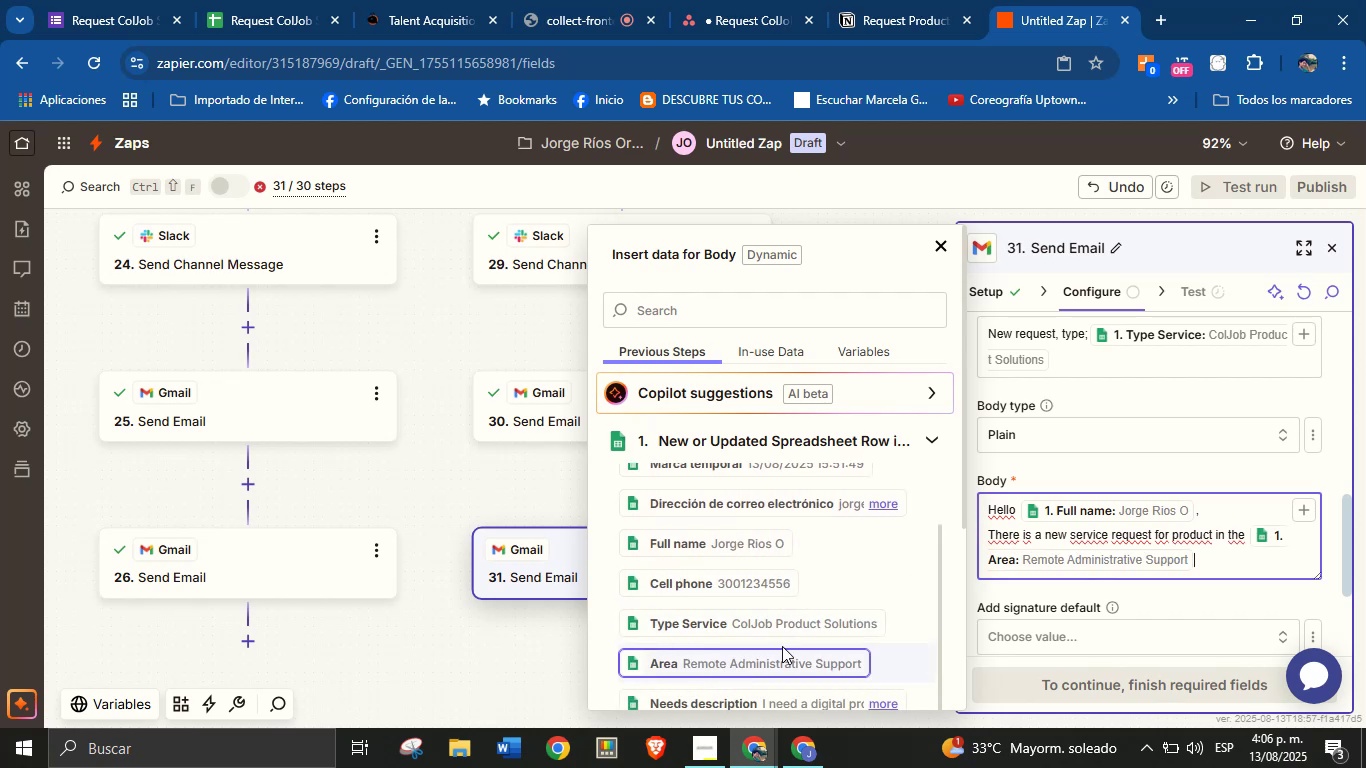 
key(Space)
 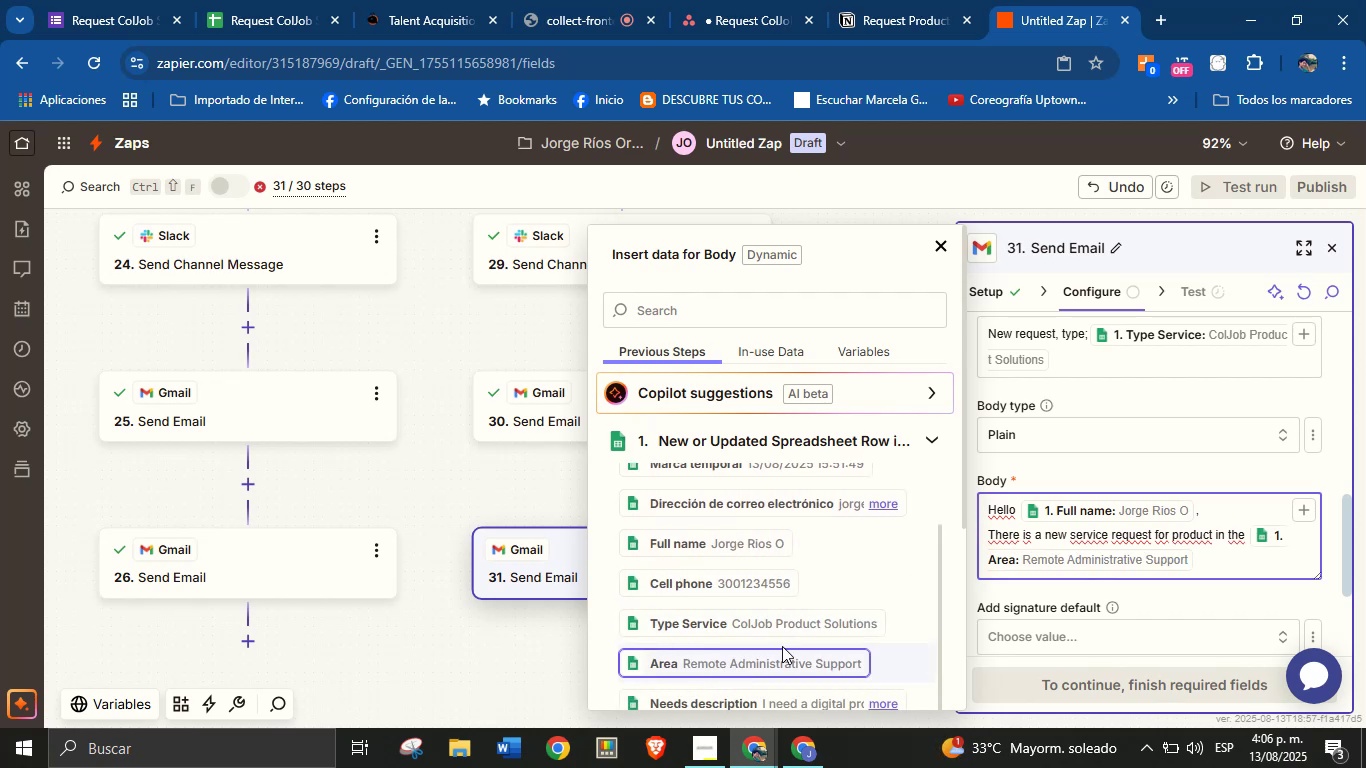 
wait(5.2)
 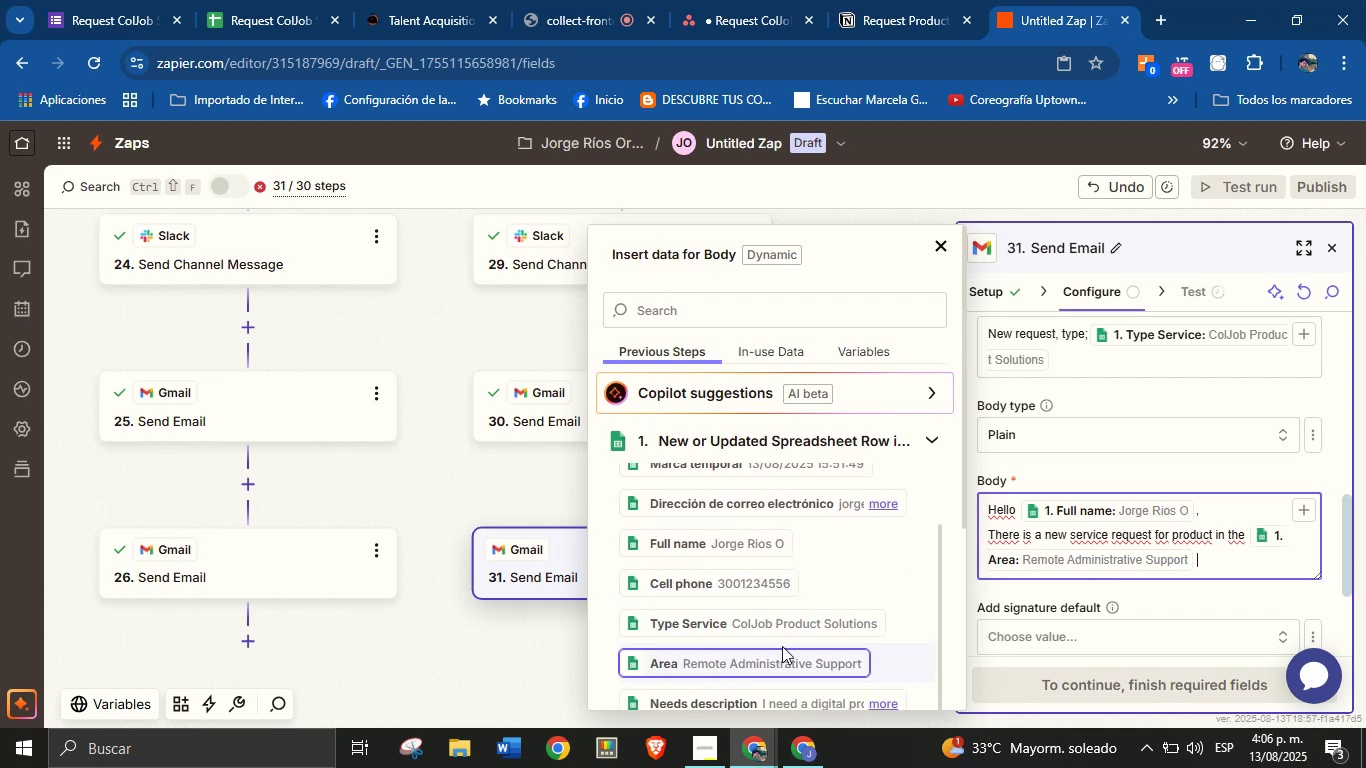 
type(area, redy for execution.)
 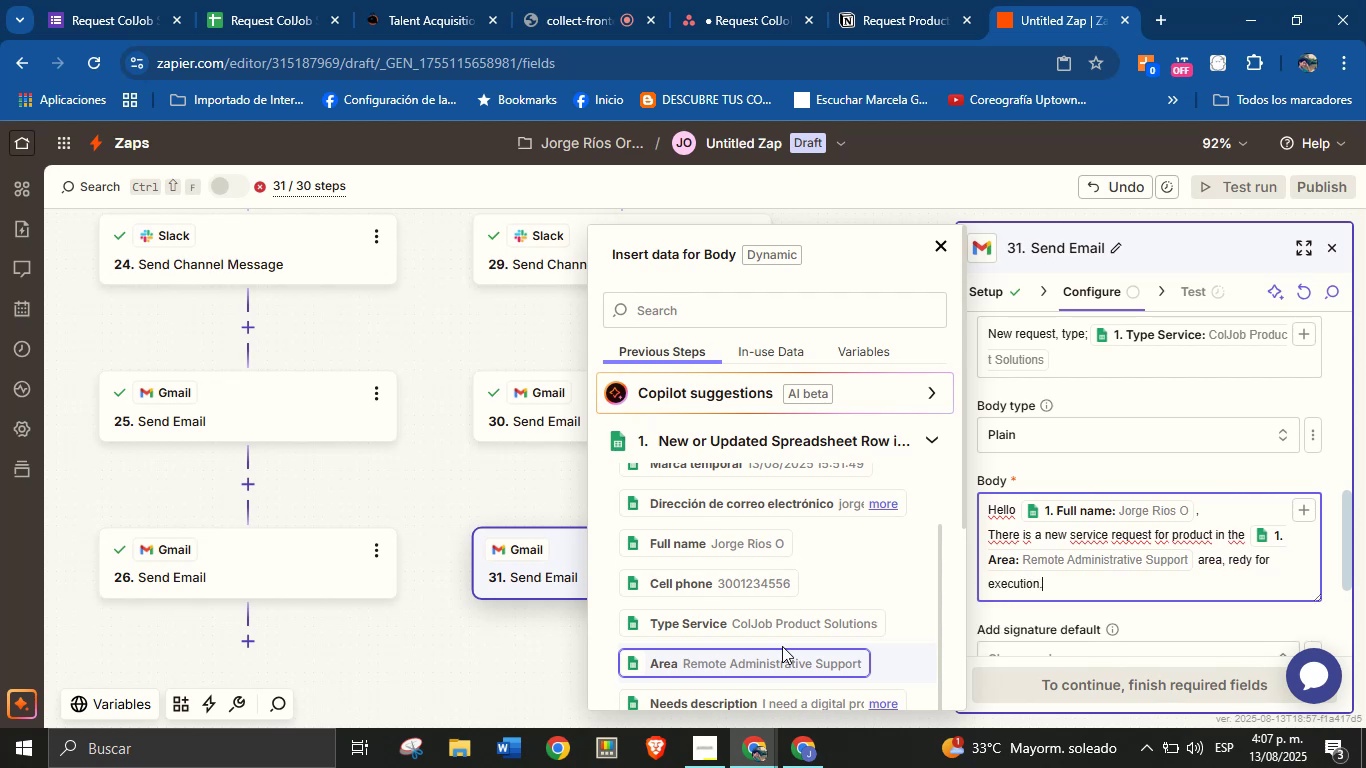 
key(Enter)
 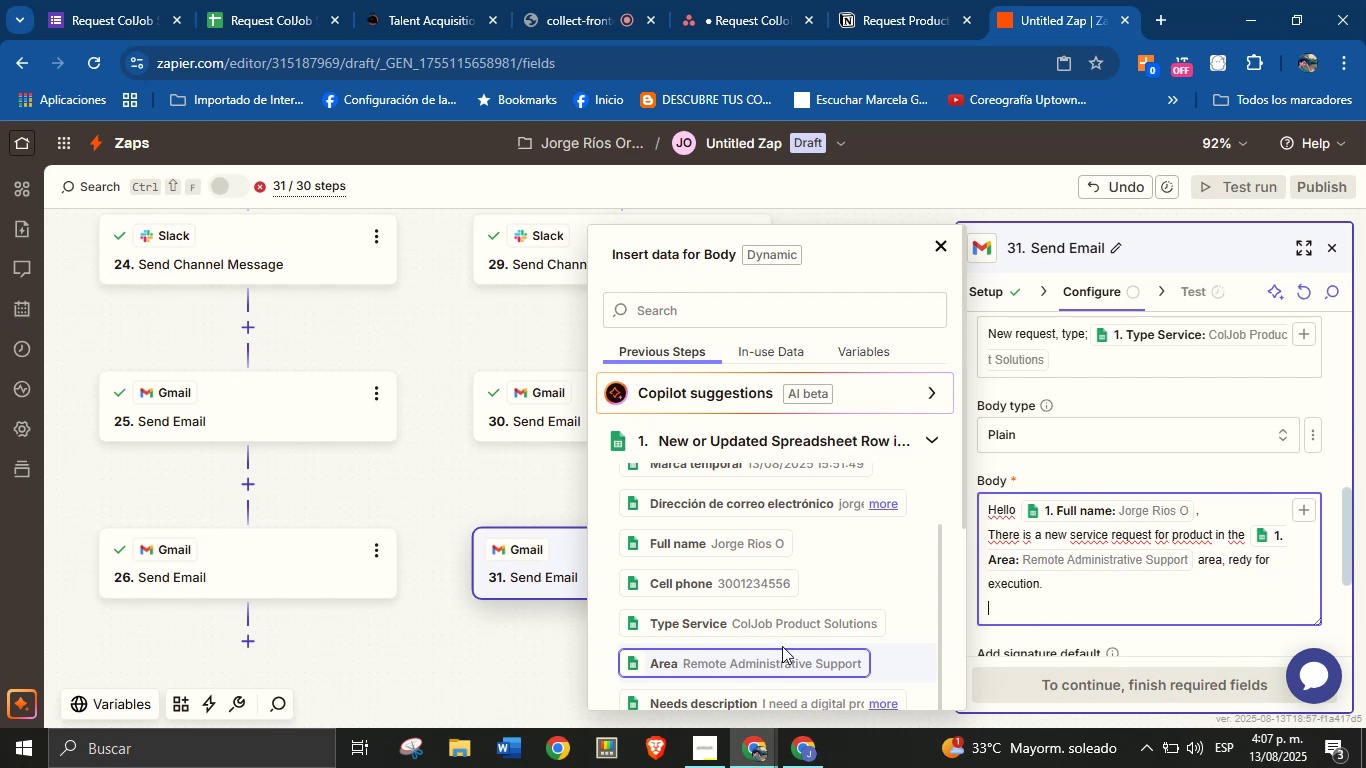 
key(Enter)
 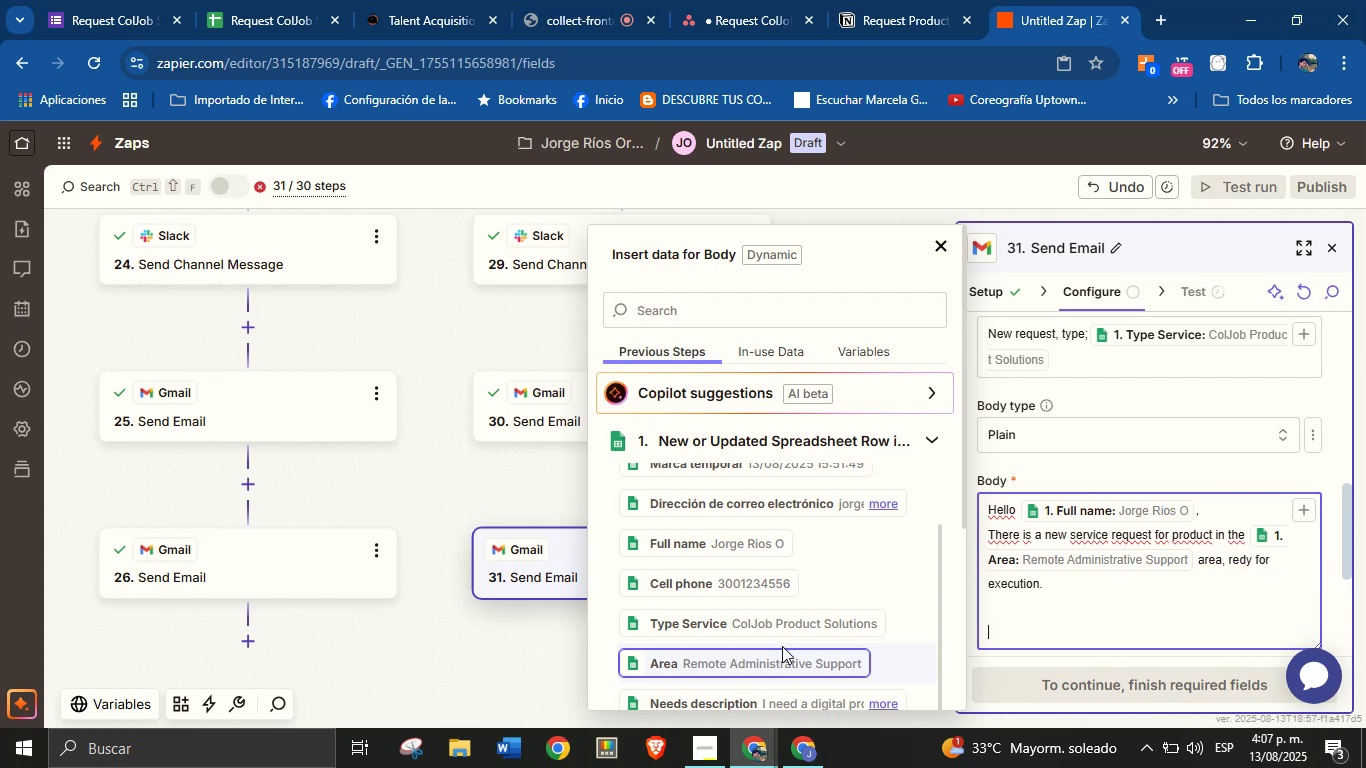 
type(View the details here> )
 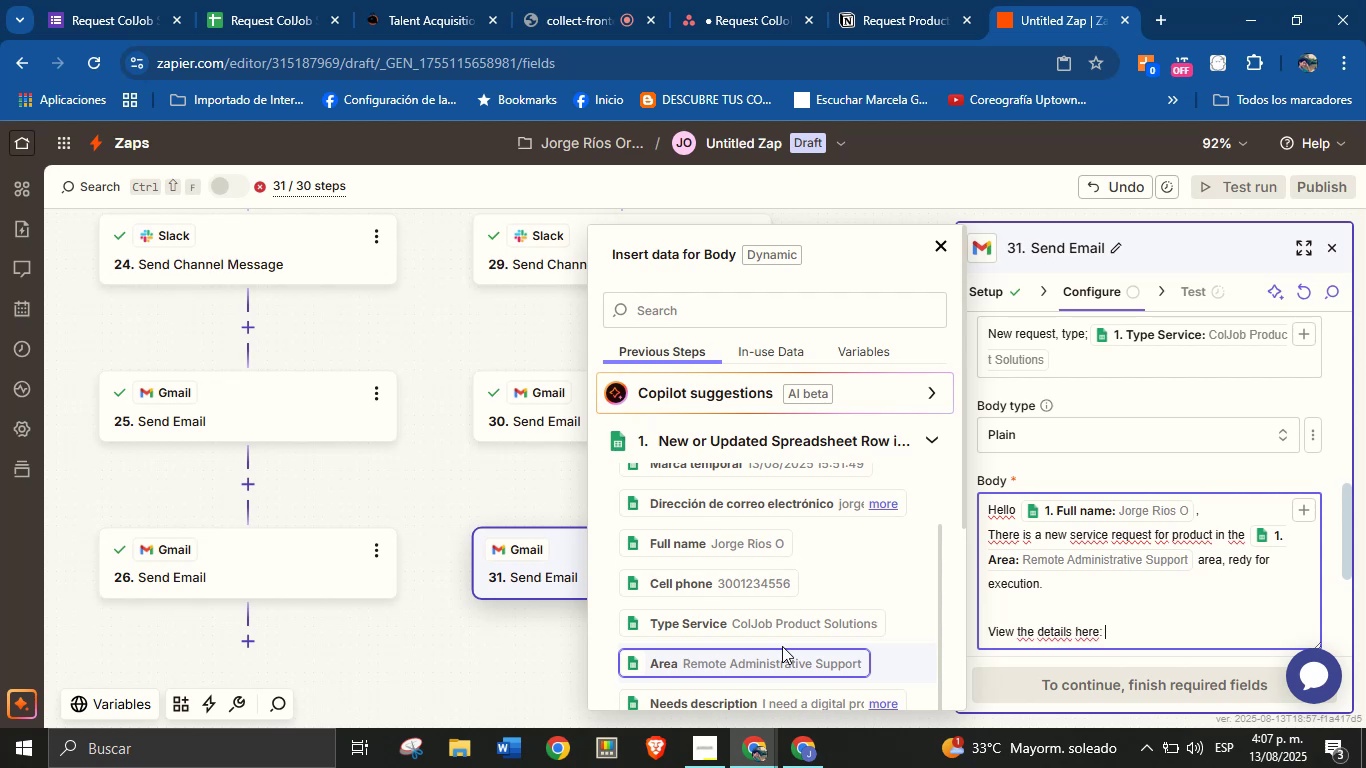 
key(Enter)
 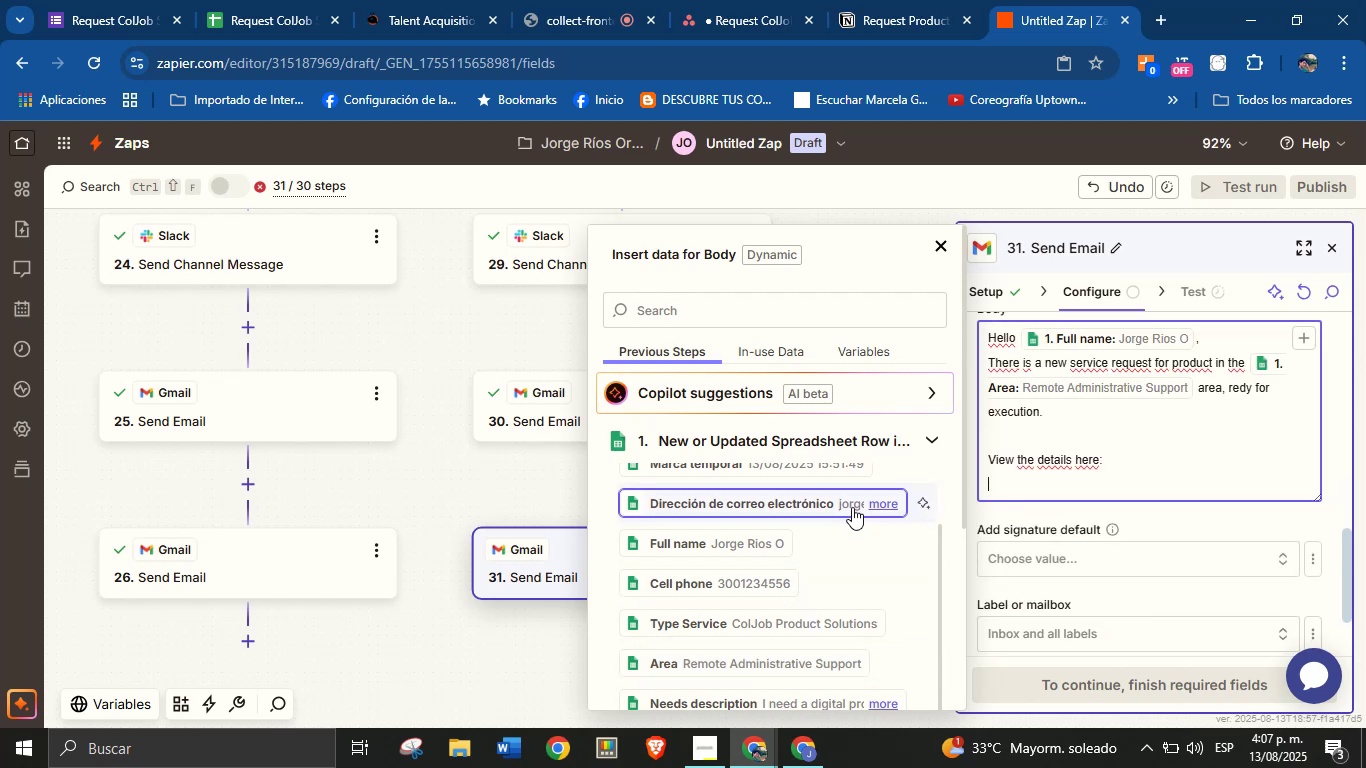 
left_click([930, 441])
 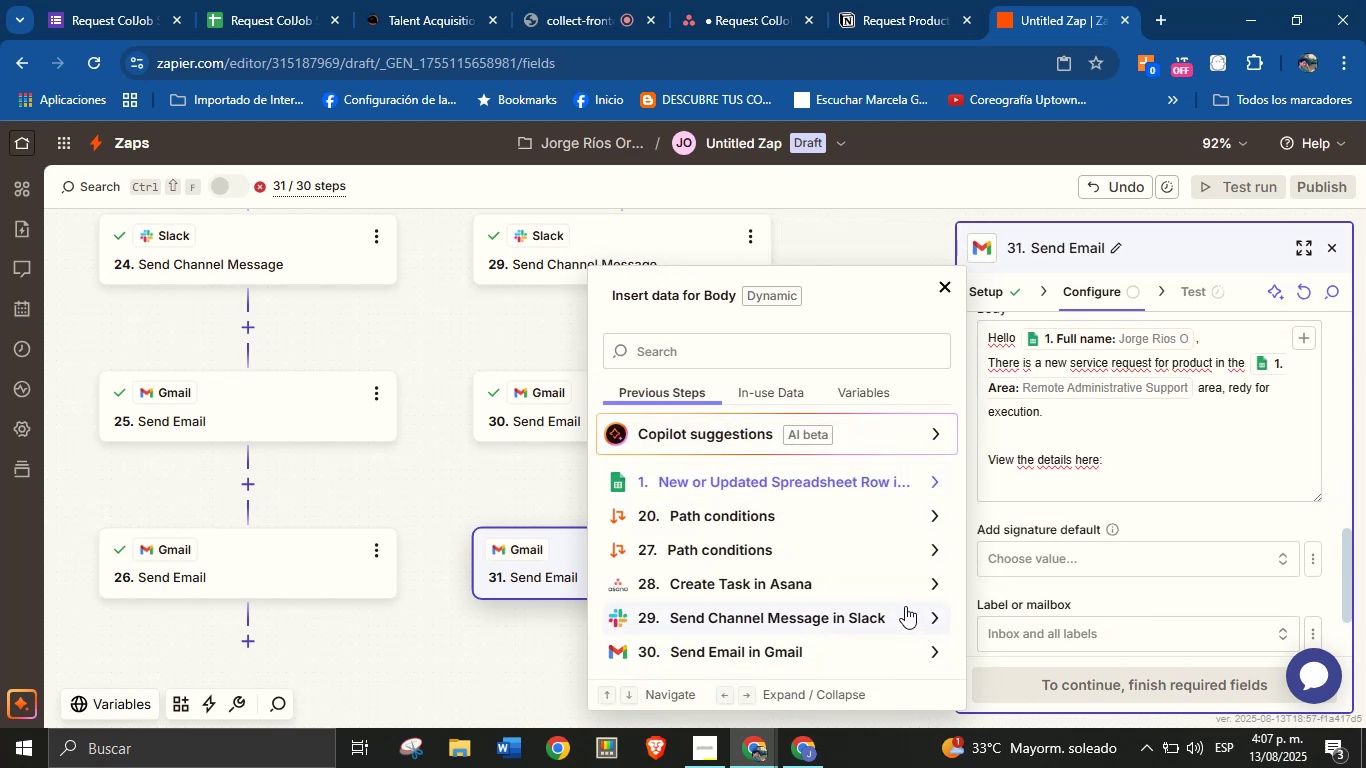 
left_click([940, 592])
 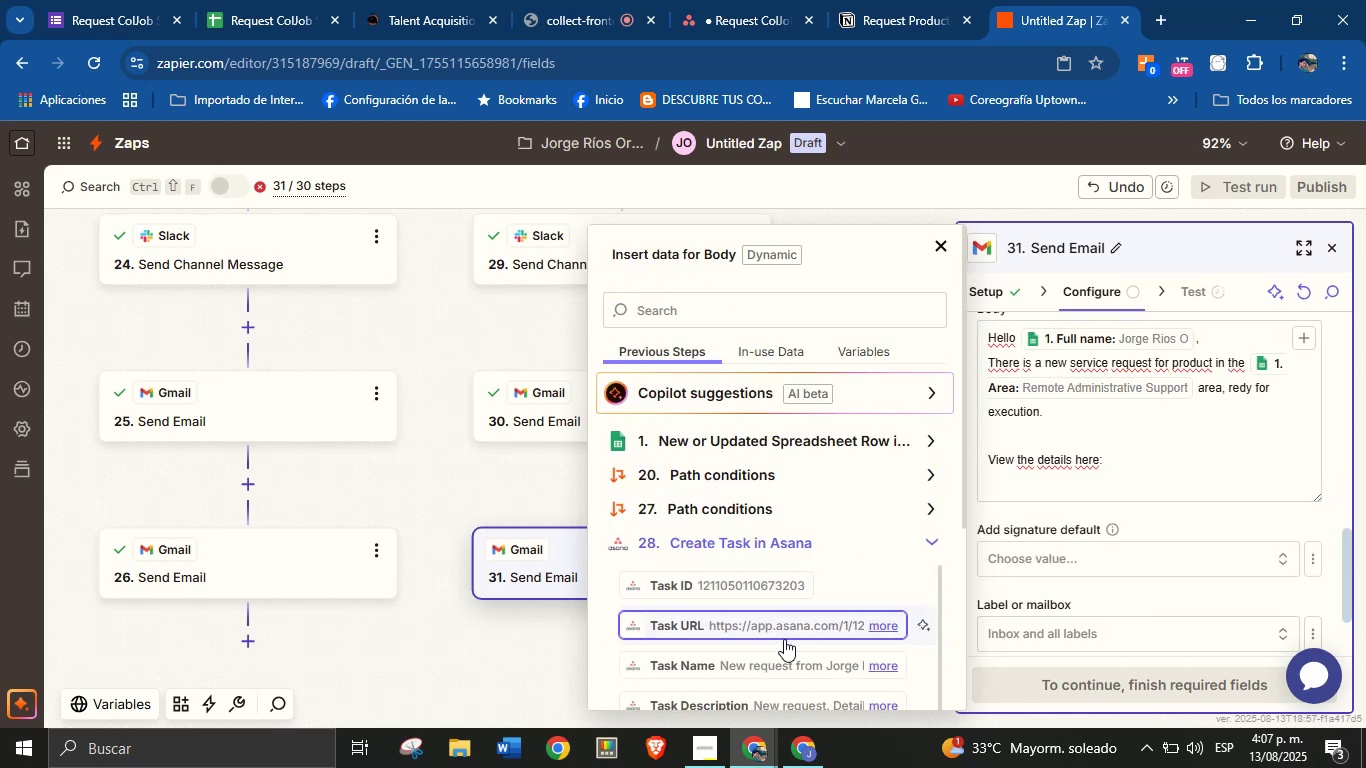 
left_click([812, 625])
 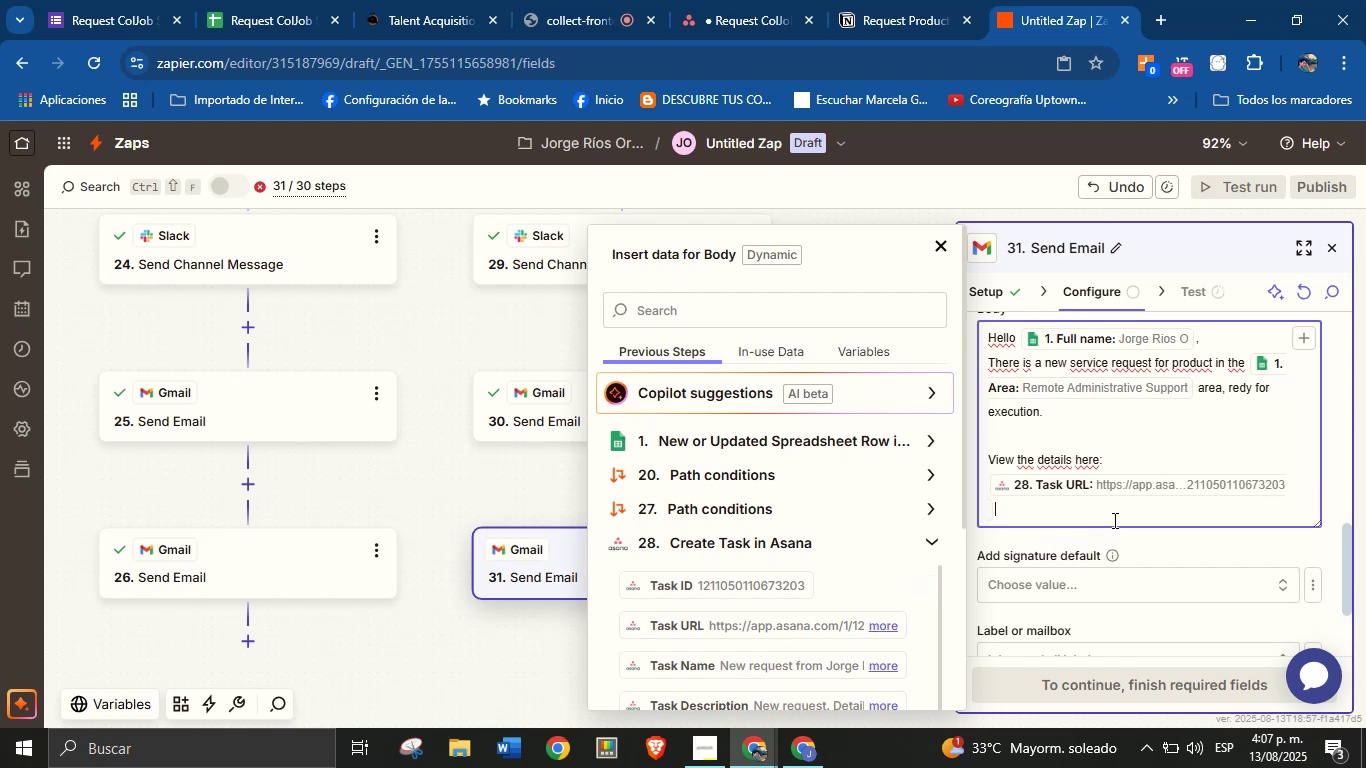 
key(Enter)
 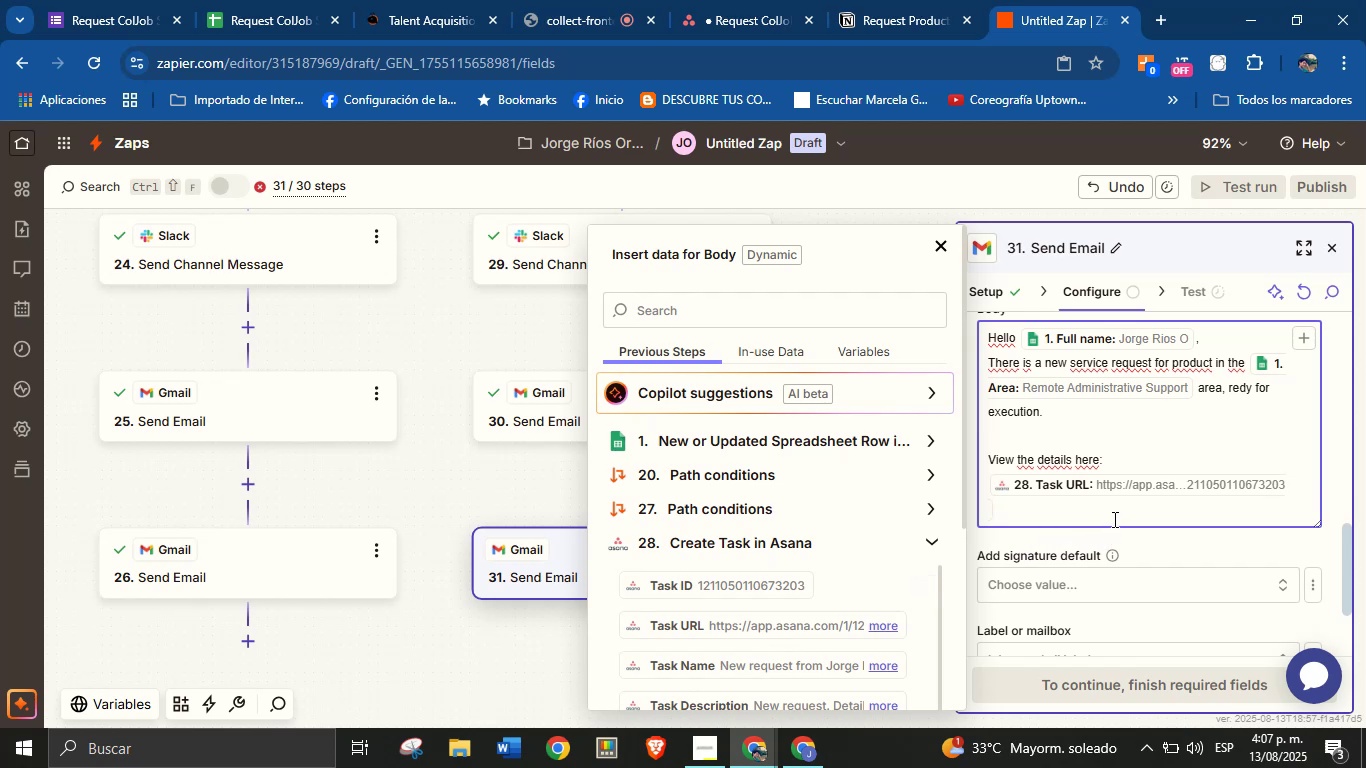 
type(Best Regards, )
 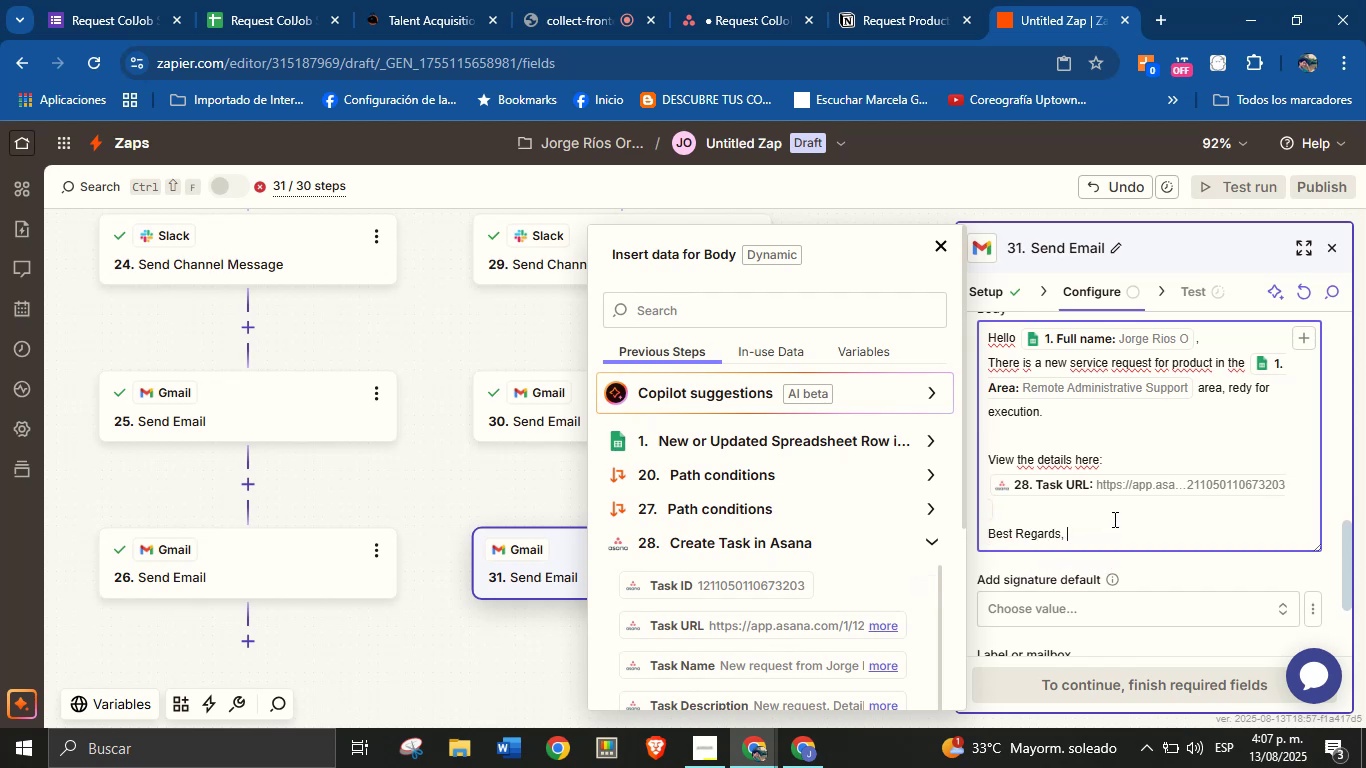 
key(Enter)
 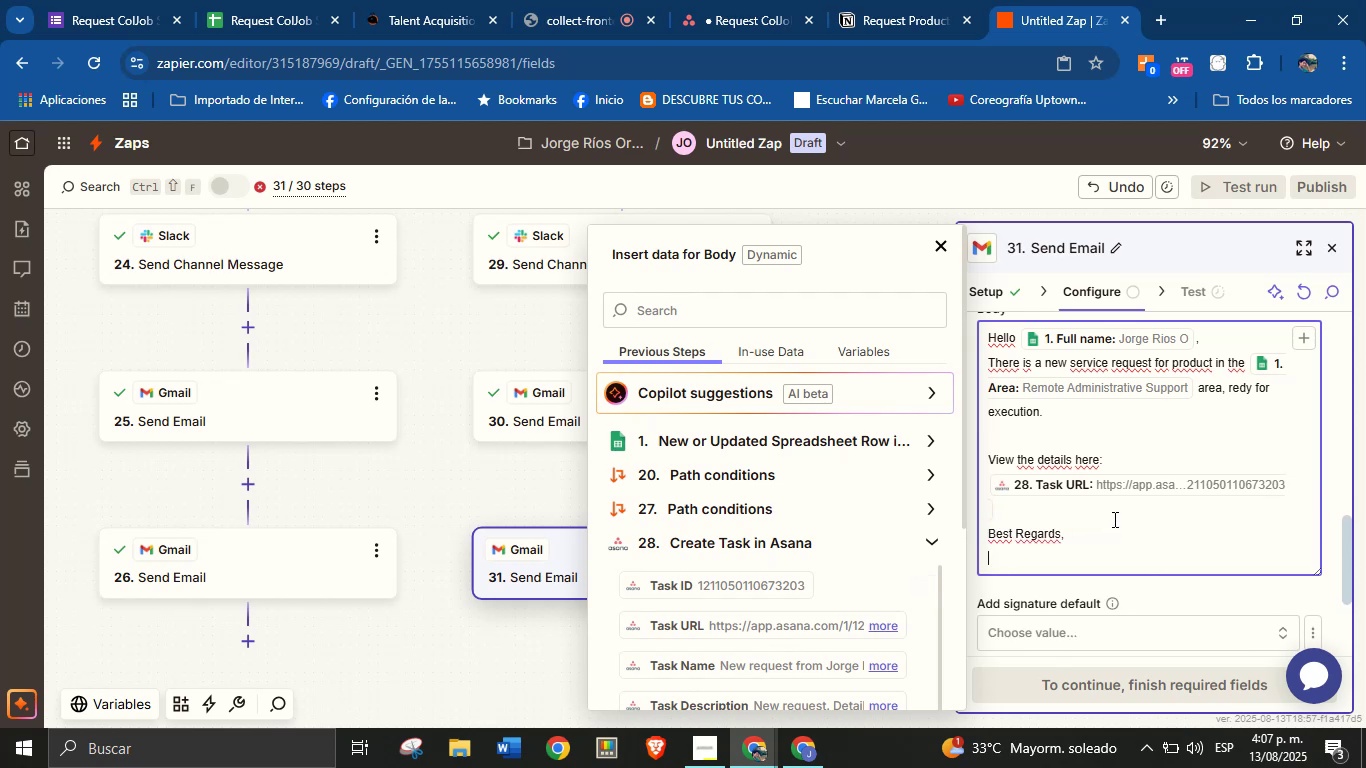 
type(Jorge \ ColJob Team Solutions)
 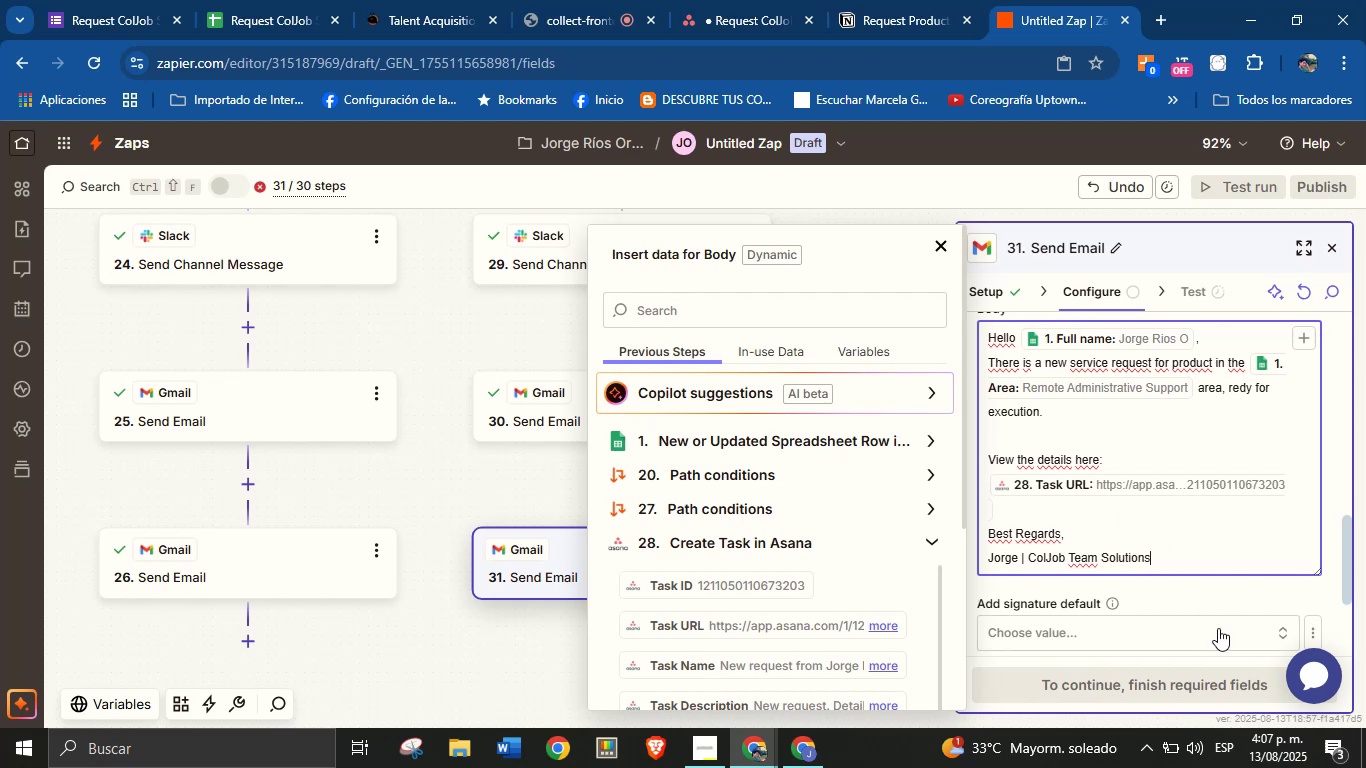 
left_click([1220, 600])
 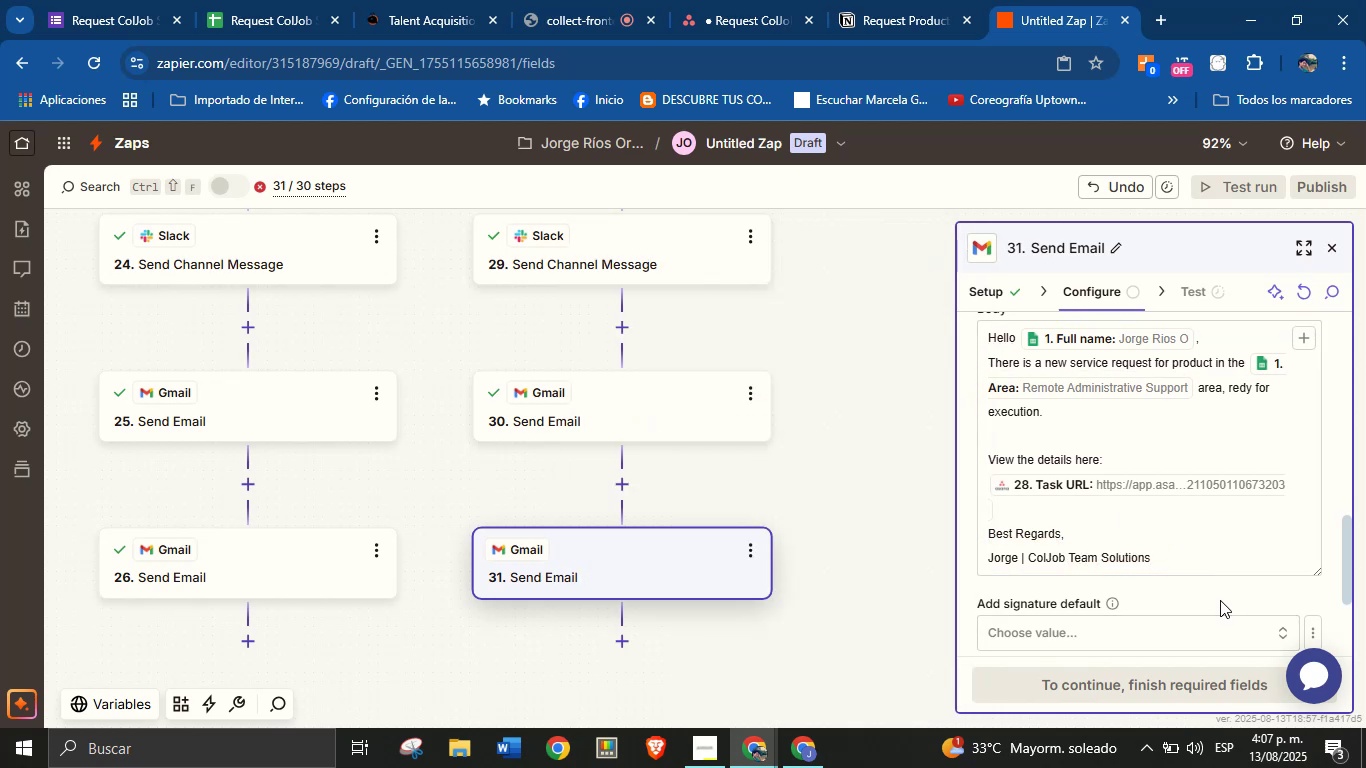 
scroll: coordinate [1184, 547], scroll_direction: down, amount: 4.0
 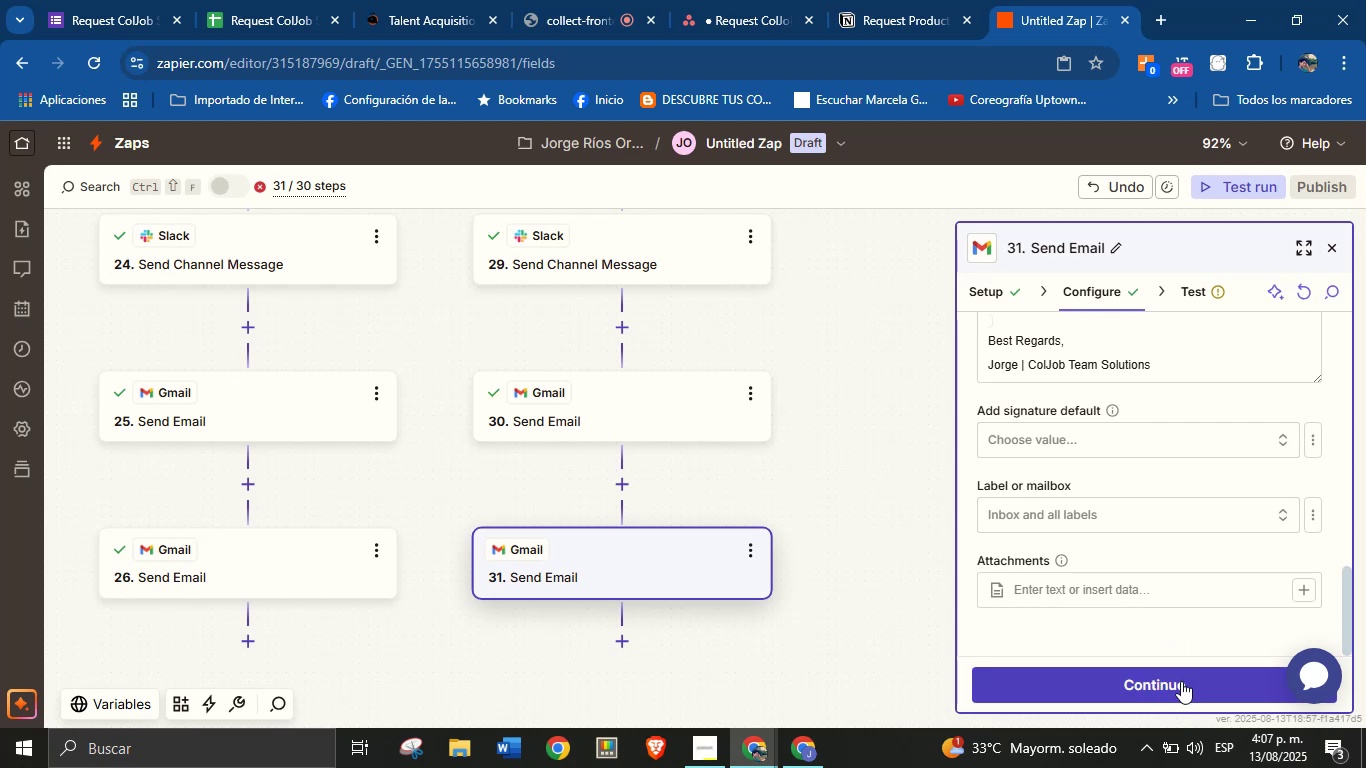 
left_click([1181, 681])
 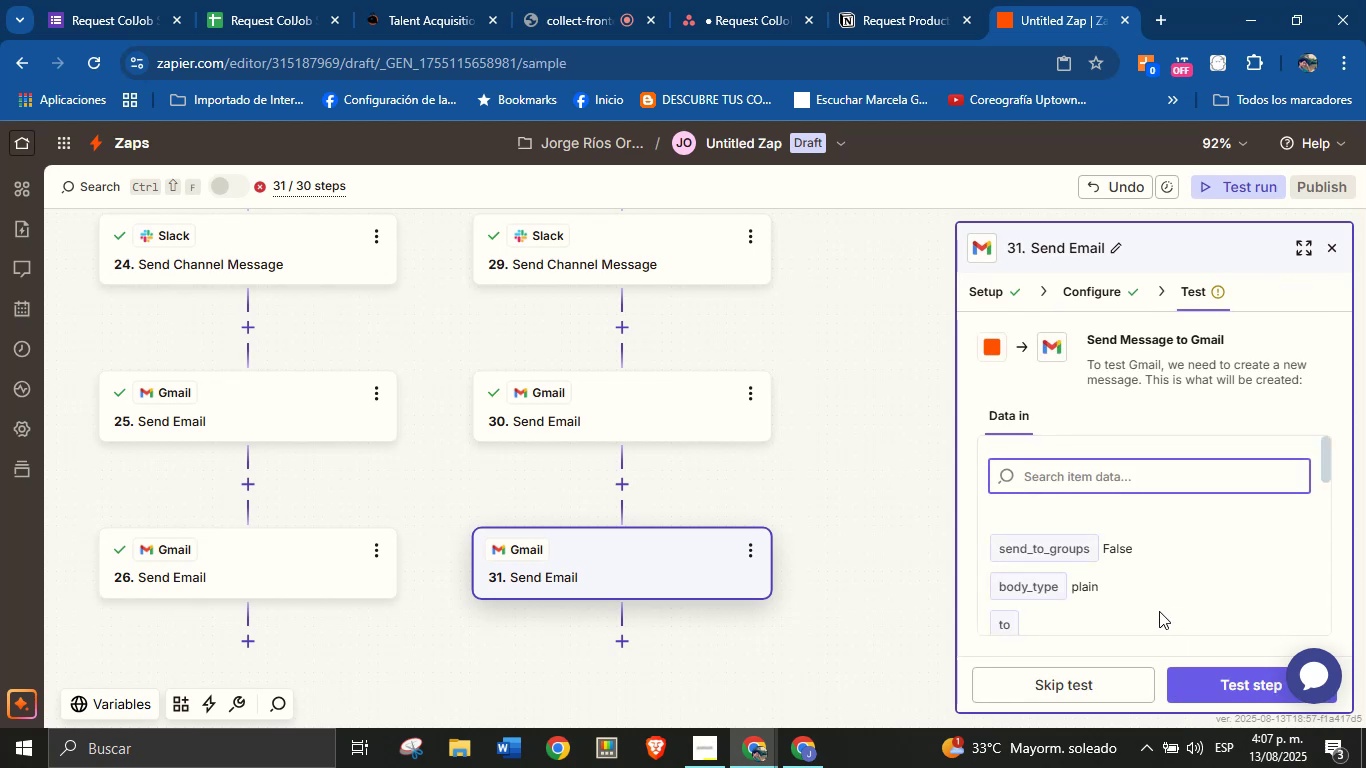 
scroll: coordinate [1148, 480], scroll_direction: down, amount: 3.0
 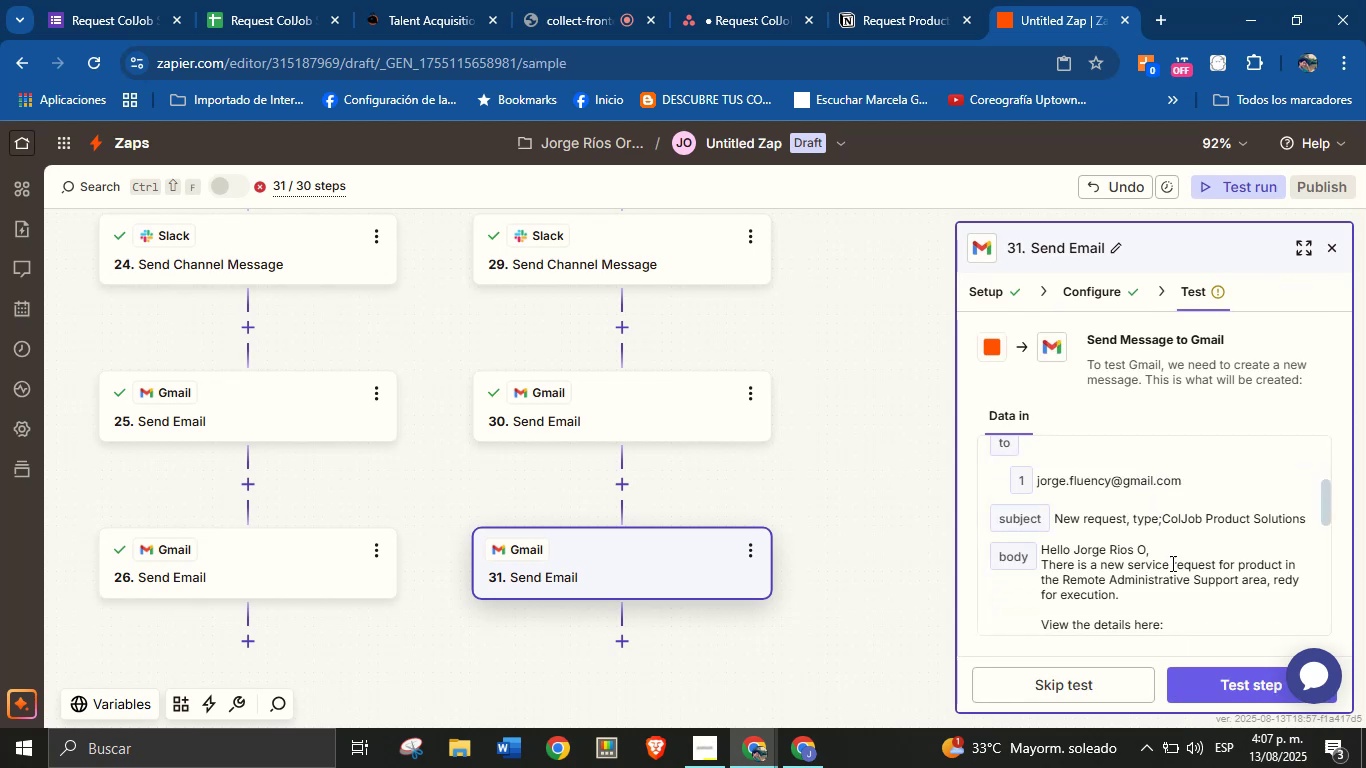 
left_click([1198, 681])
 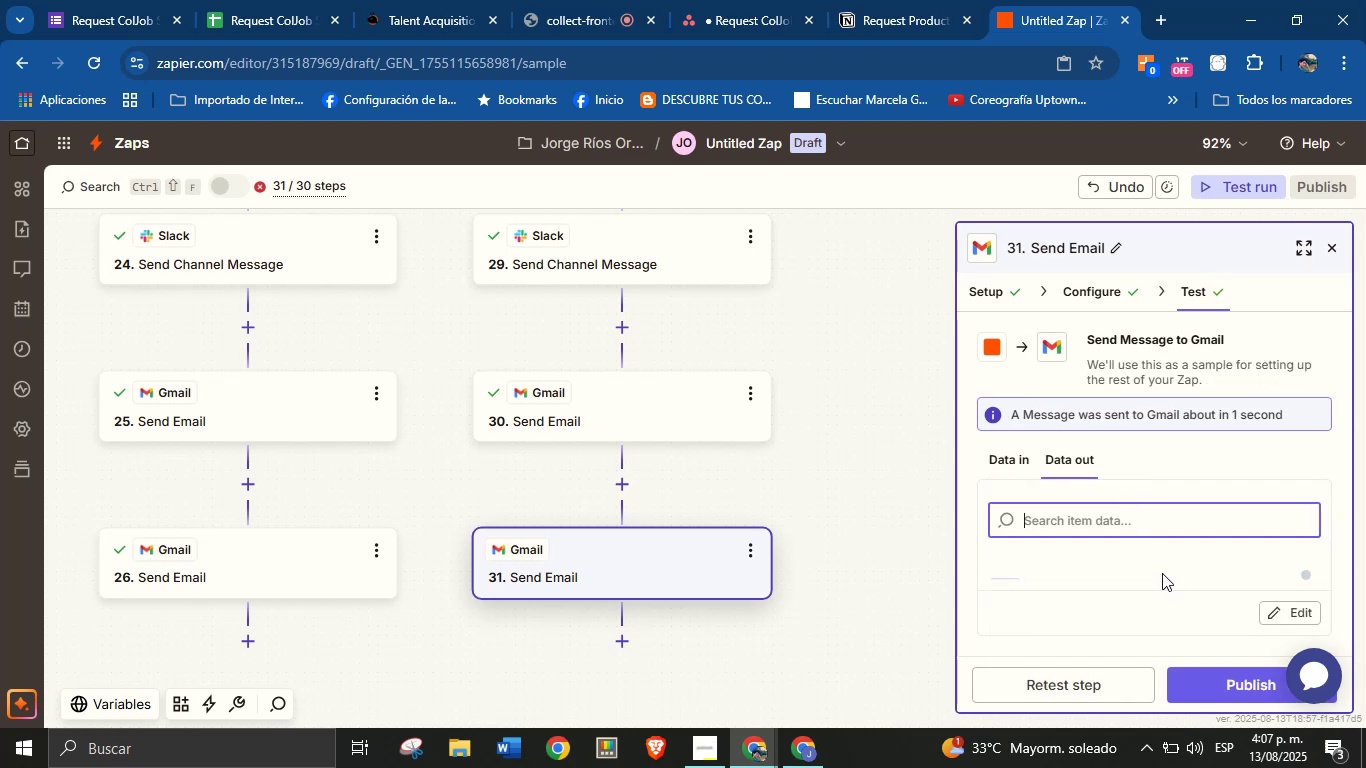 
wait(11.77)
 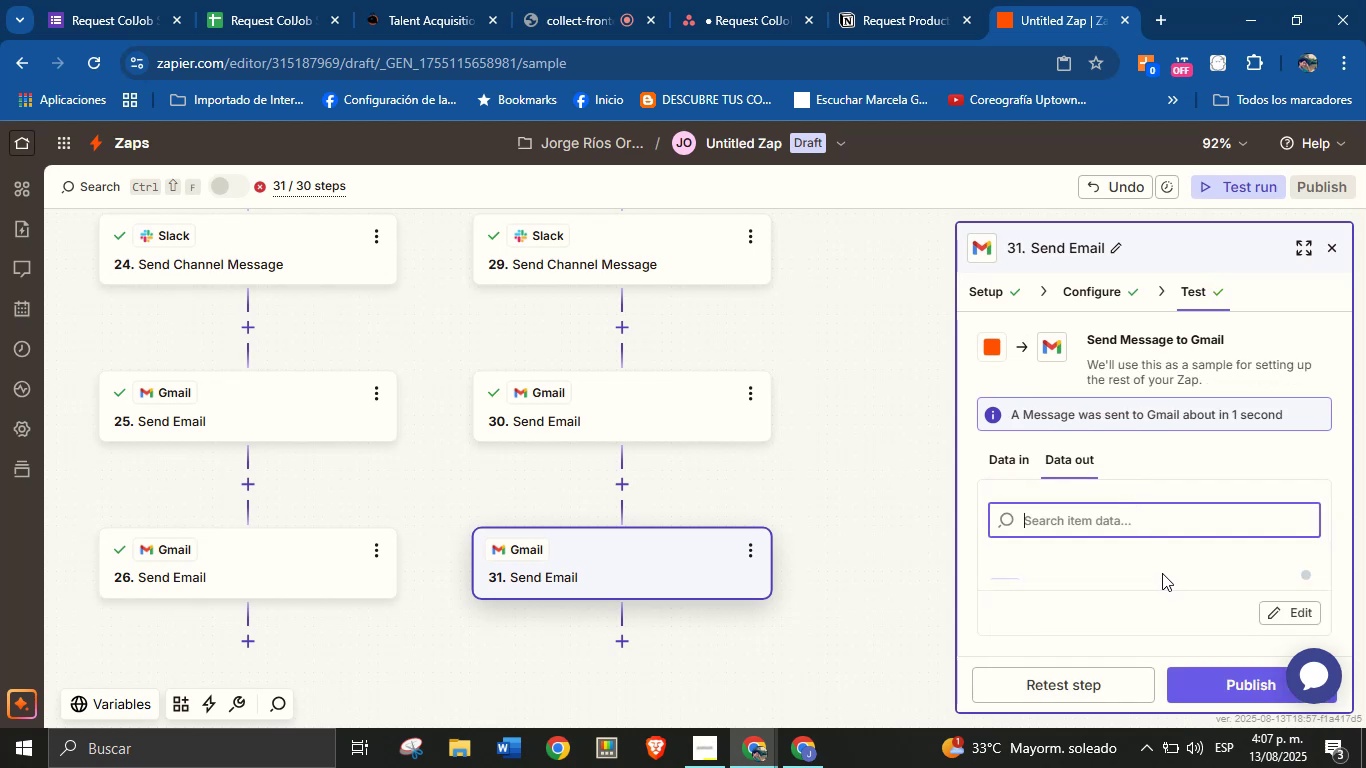 
left_click_drag(start_coordinate=[896, 604], to_coordinate=[906, 535])
 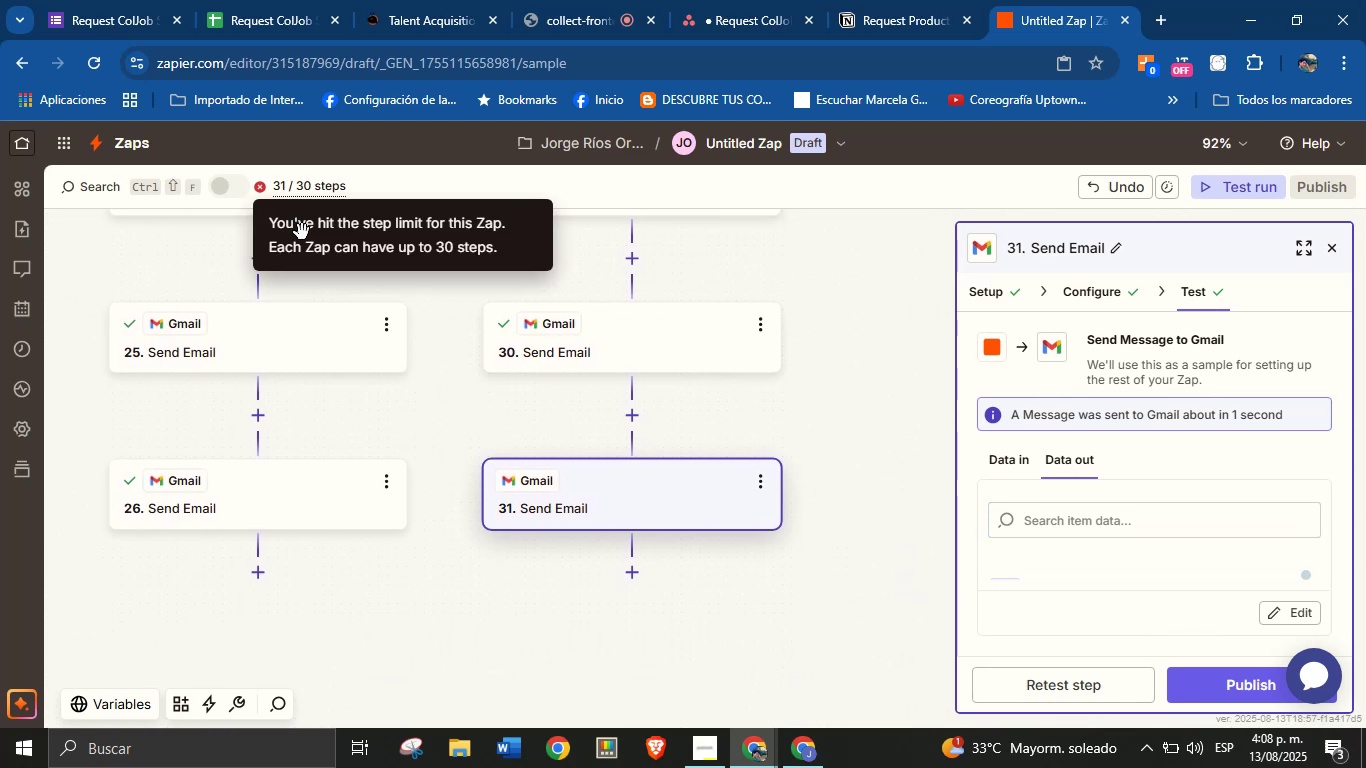 
mouse_move([320, 216])
 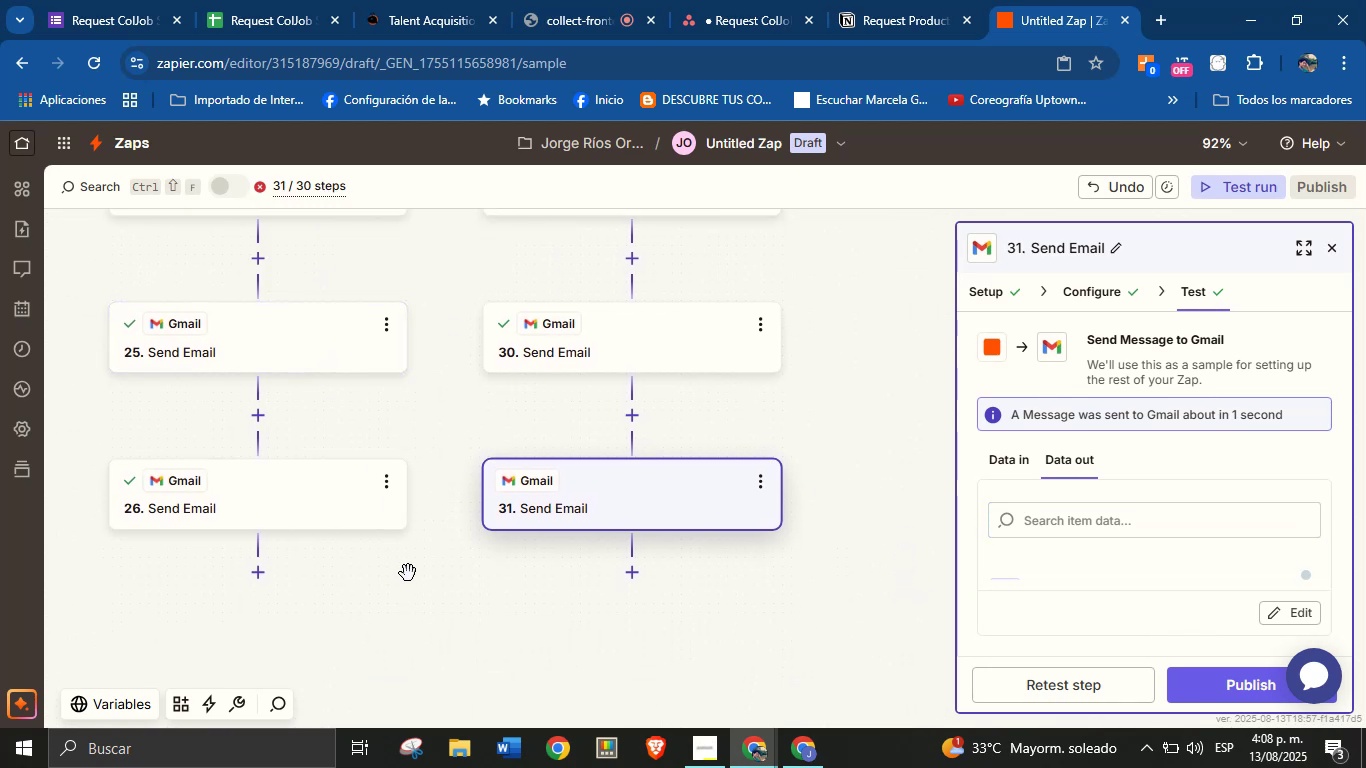 
left_click_drag(start_coordinate=[414, 605], to_coordinate=[469, 568])
 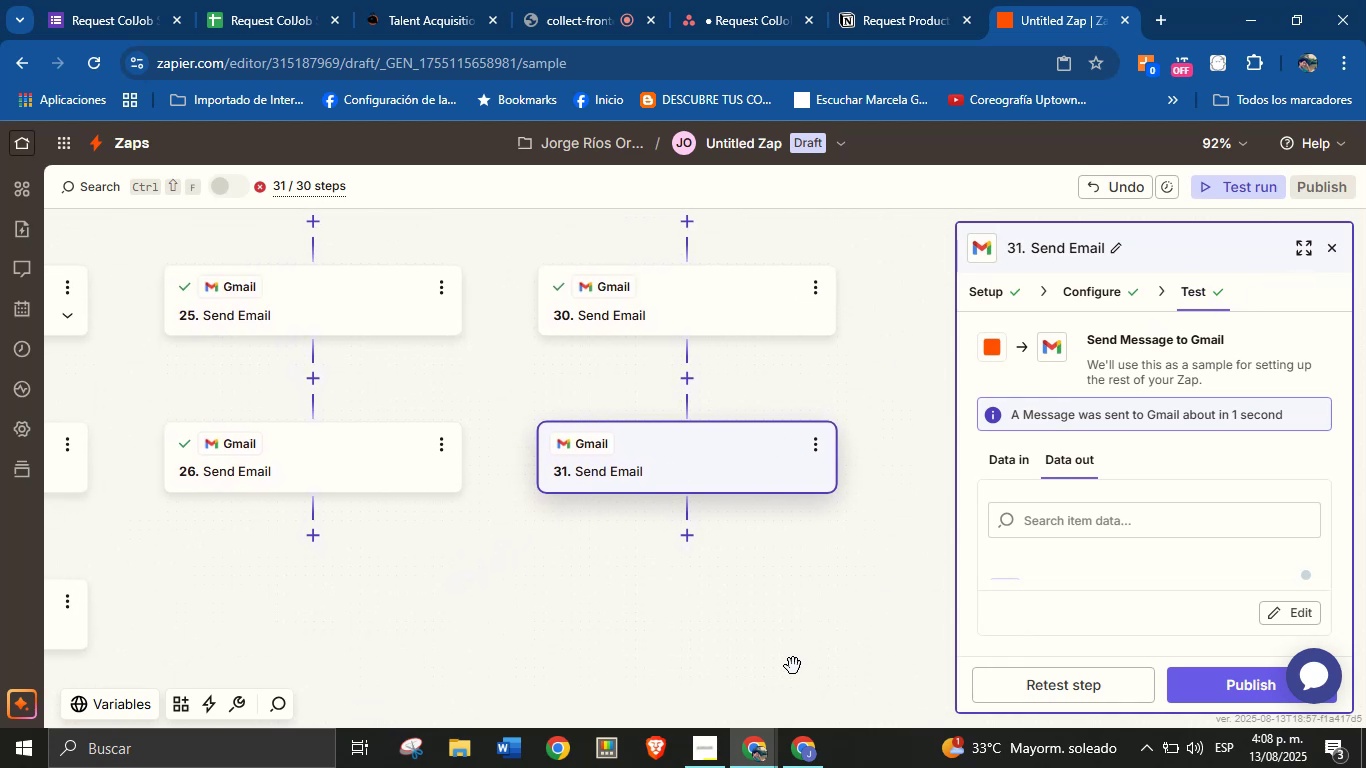 
left_click([1335, 244])
 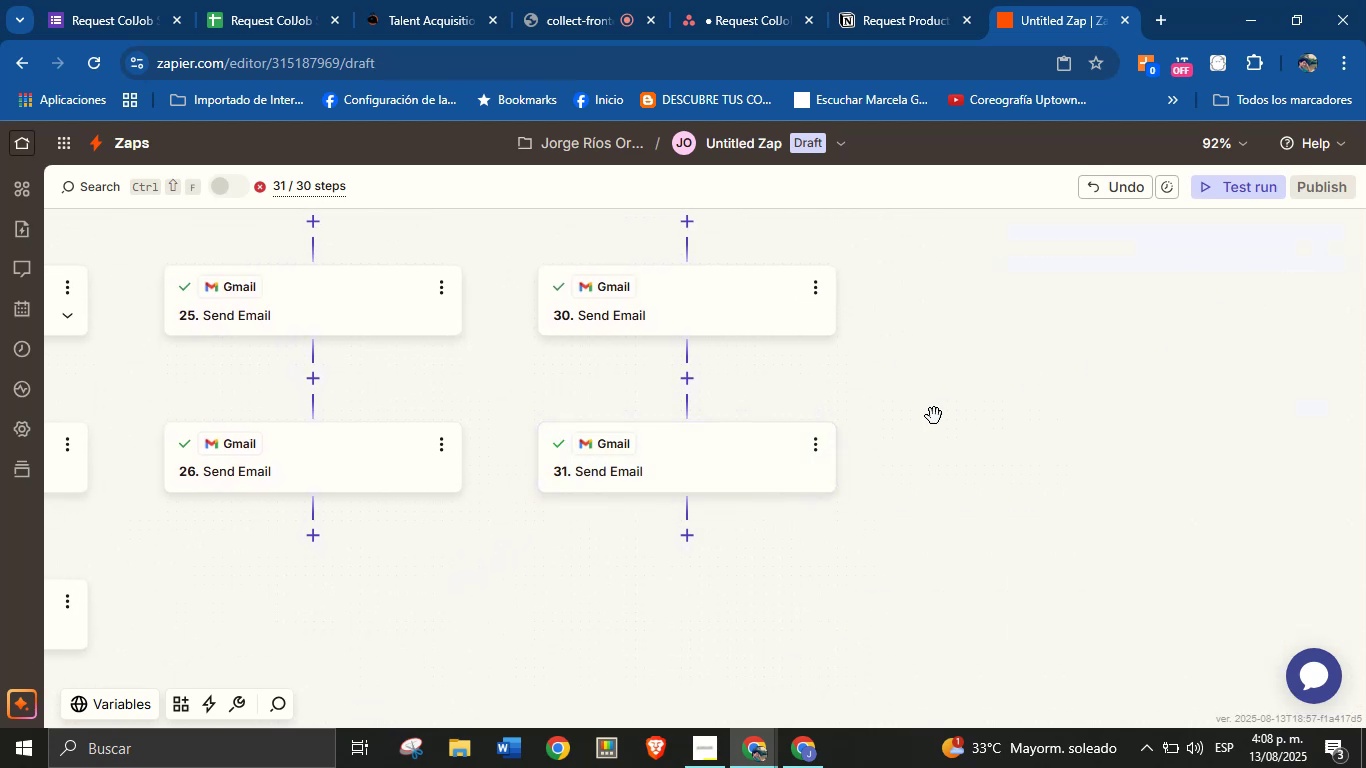 
scroll: coordinate [923, 468], scroll_direction: down, amount: 1.0
 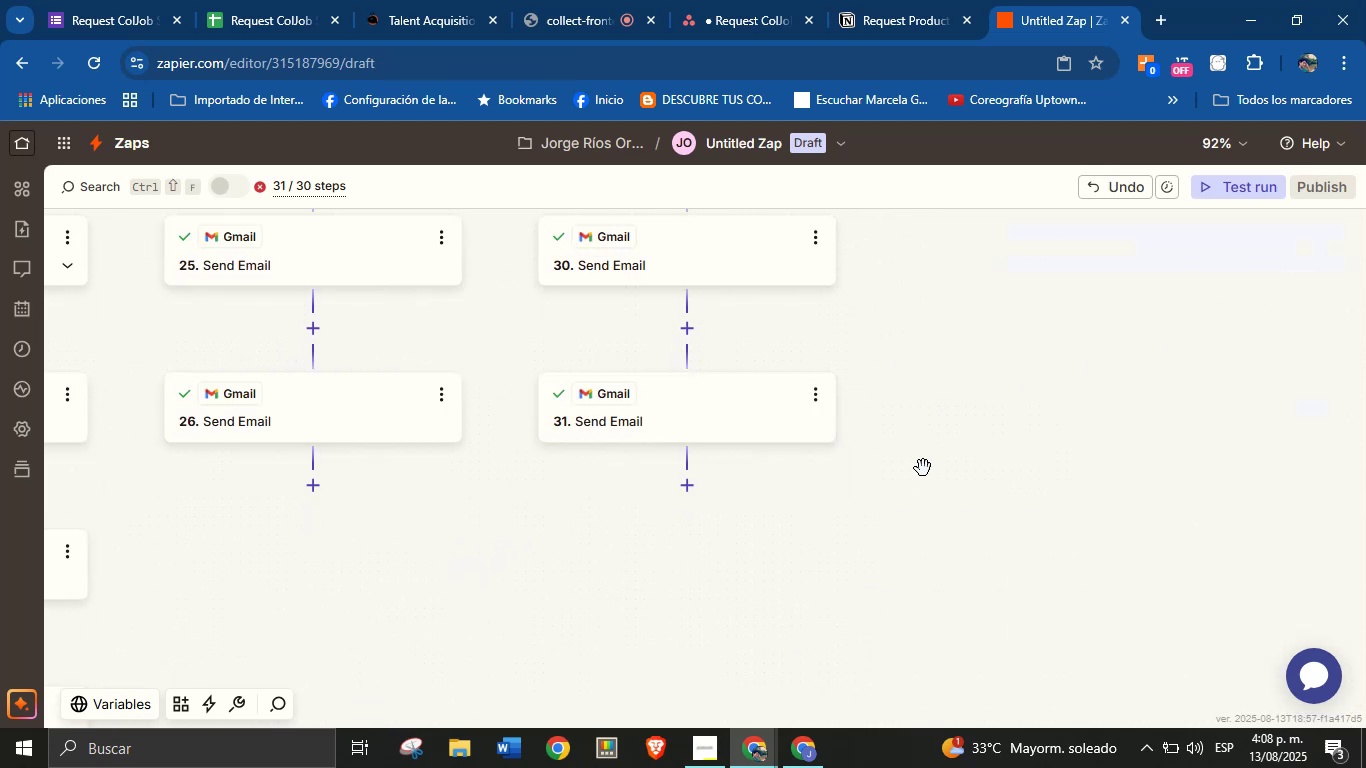 